 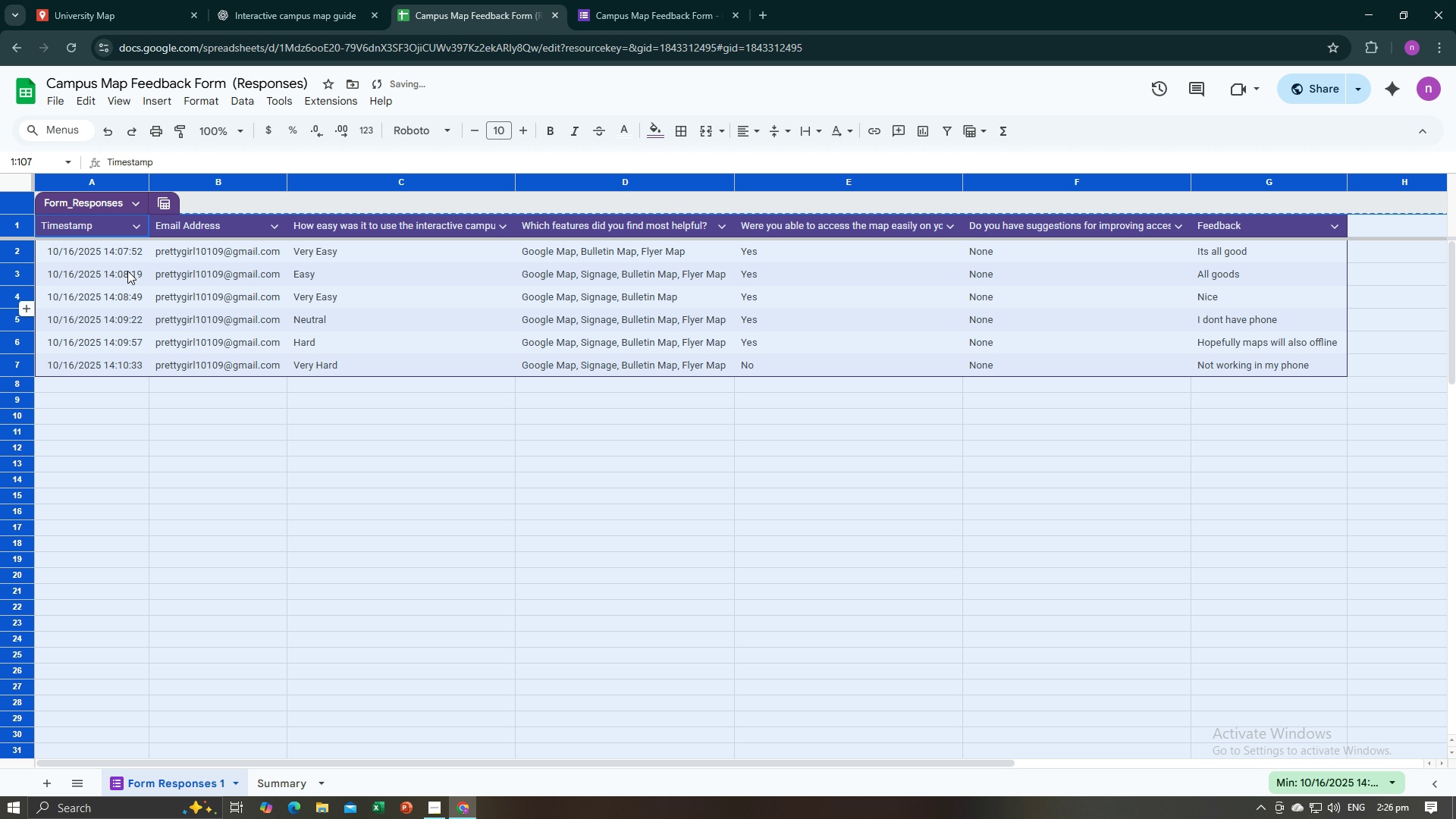 
left_click_drag(start_coordinate=[70, 247], to_coordinate=[102, 358])
 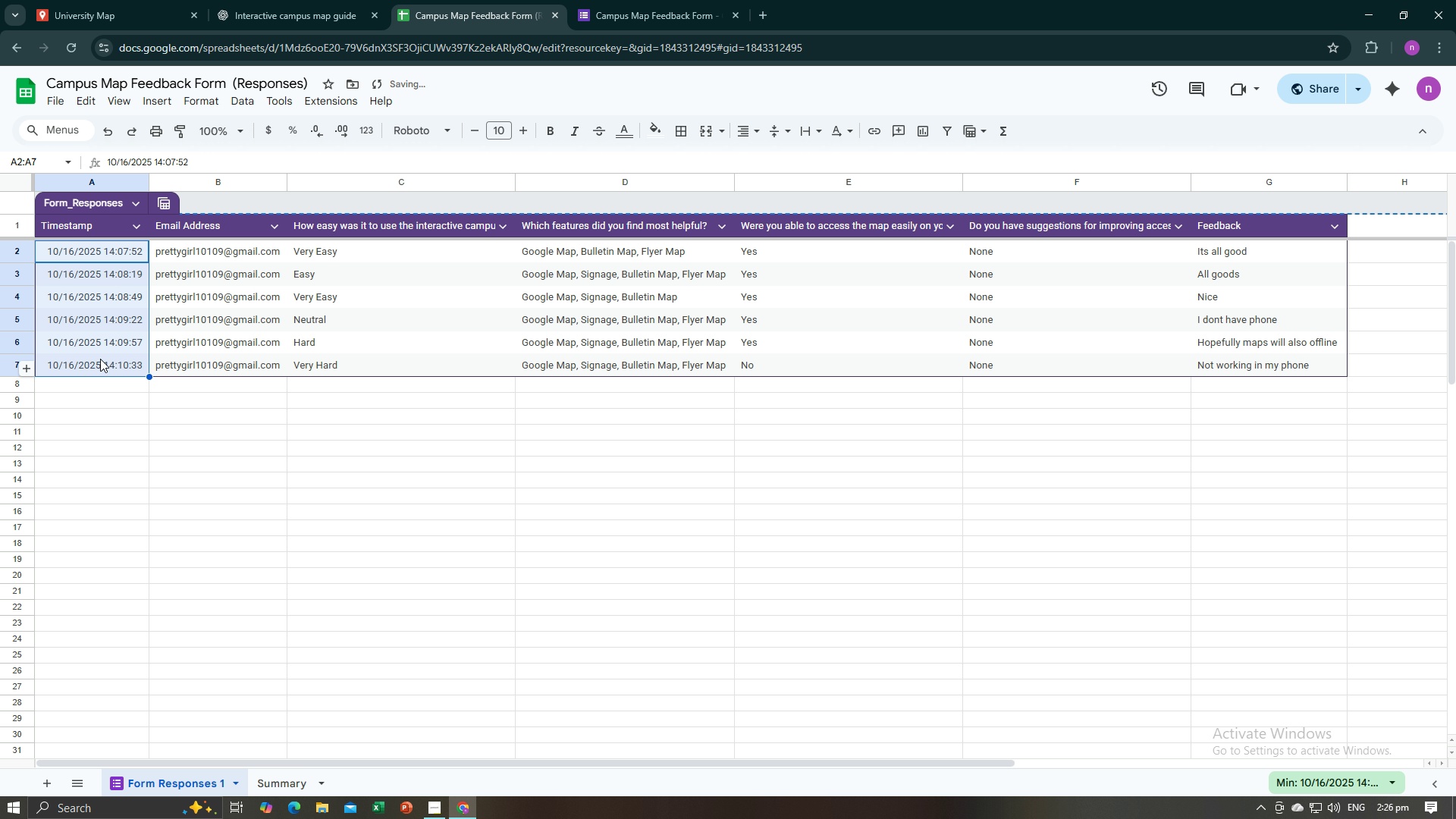 
key(Control+C)
 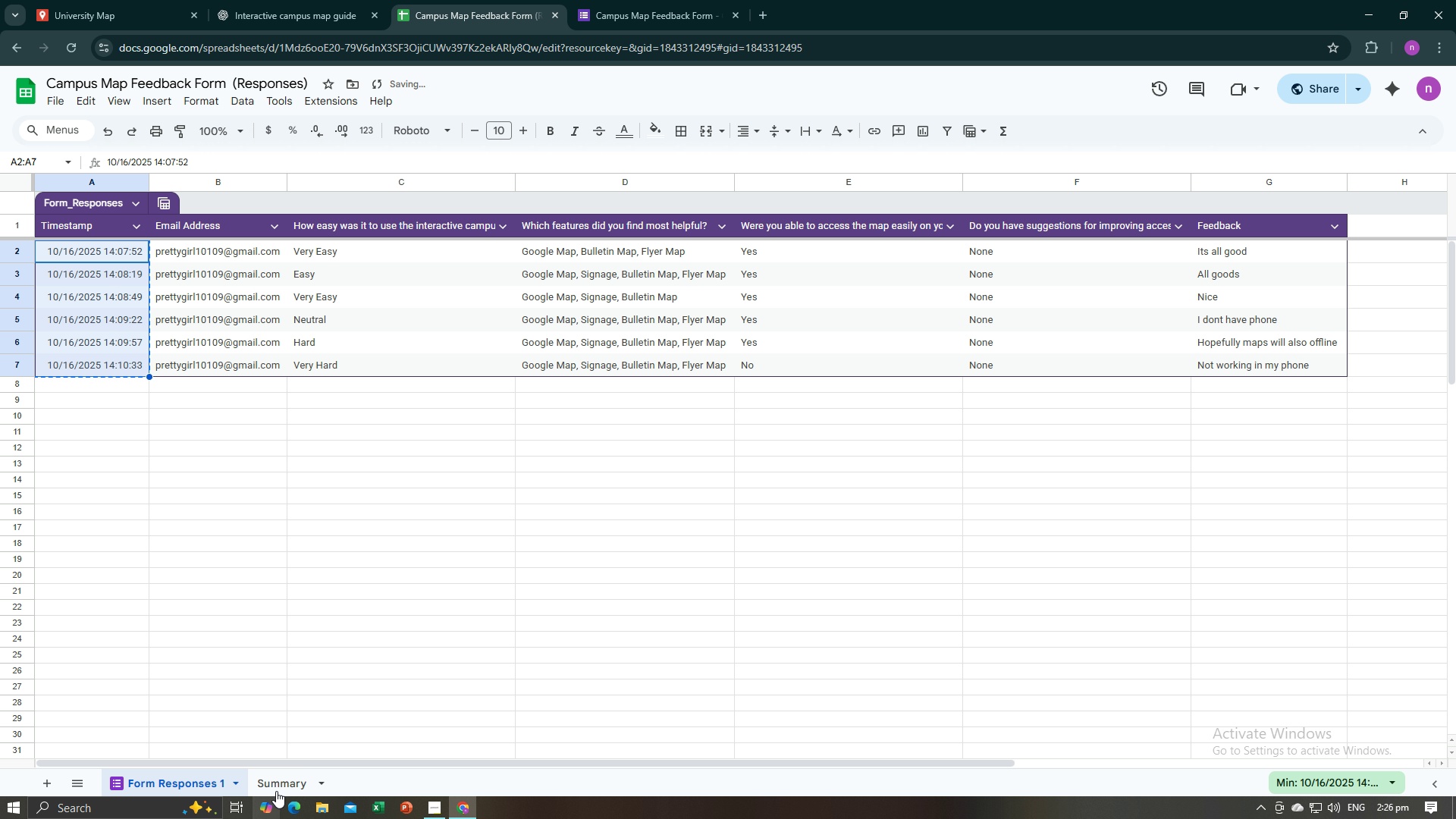 
left_click([289, 784])
 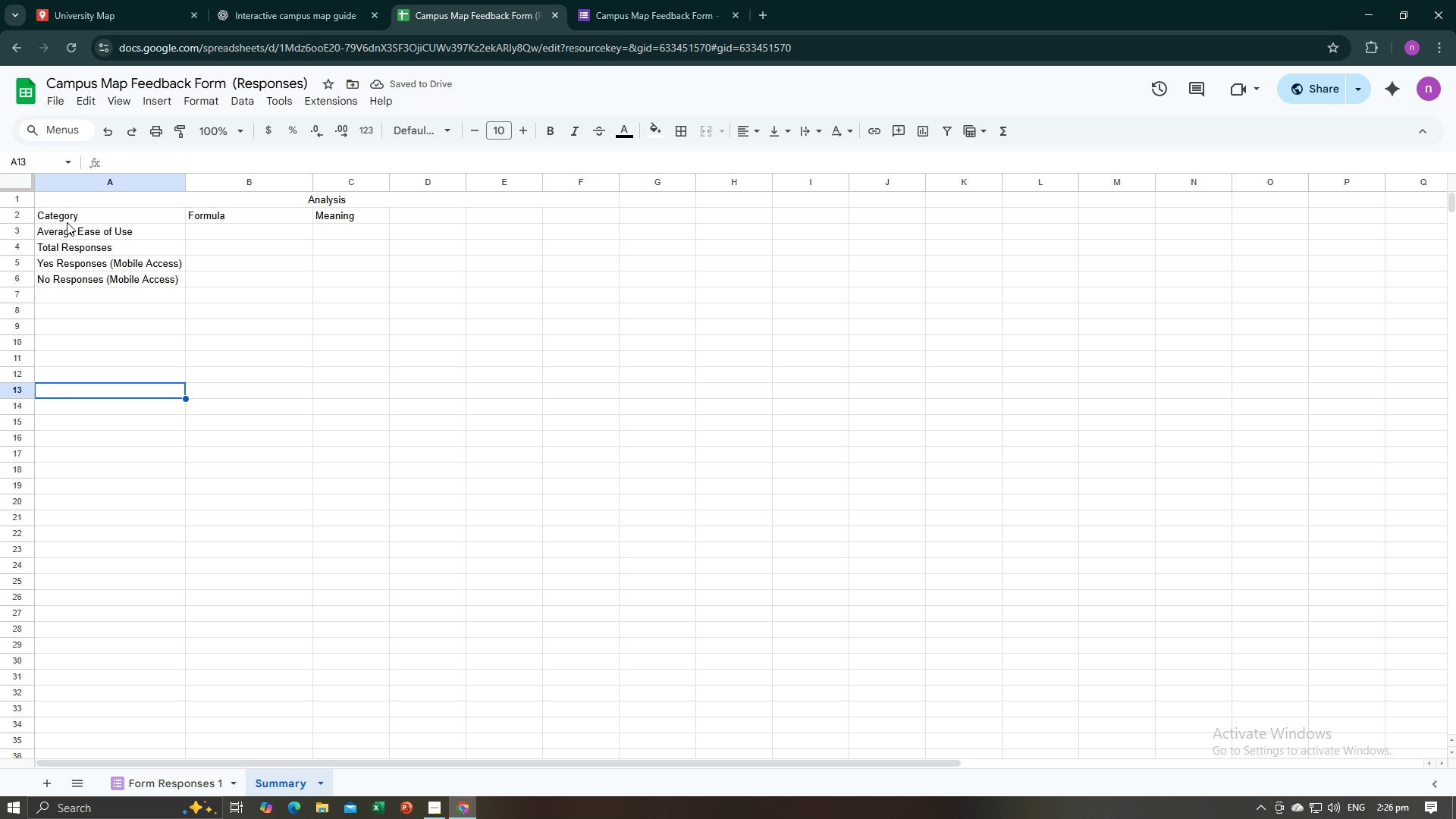 
left_click_drag(start_coordinate=[64, 213], to_coordinate=[97, 291])
 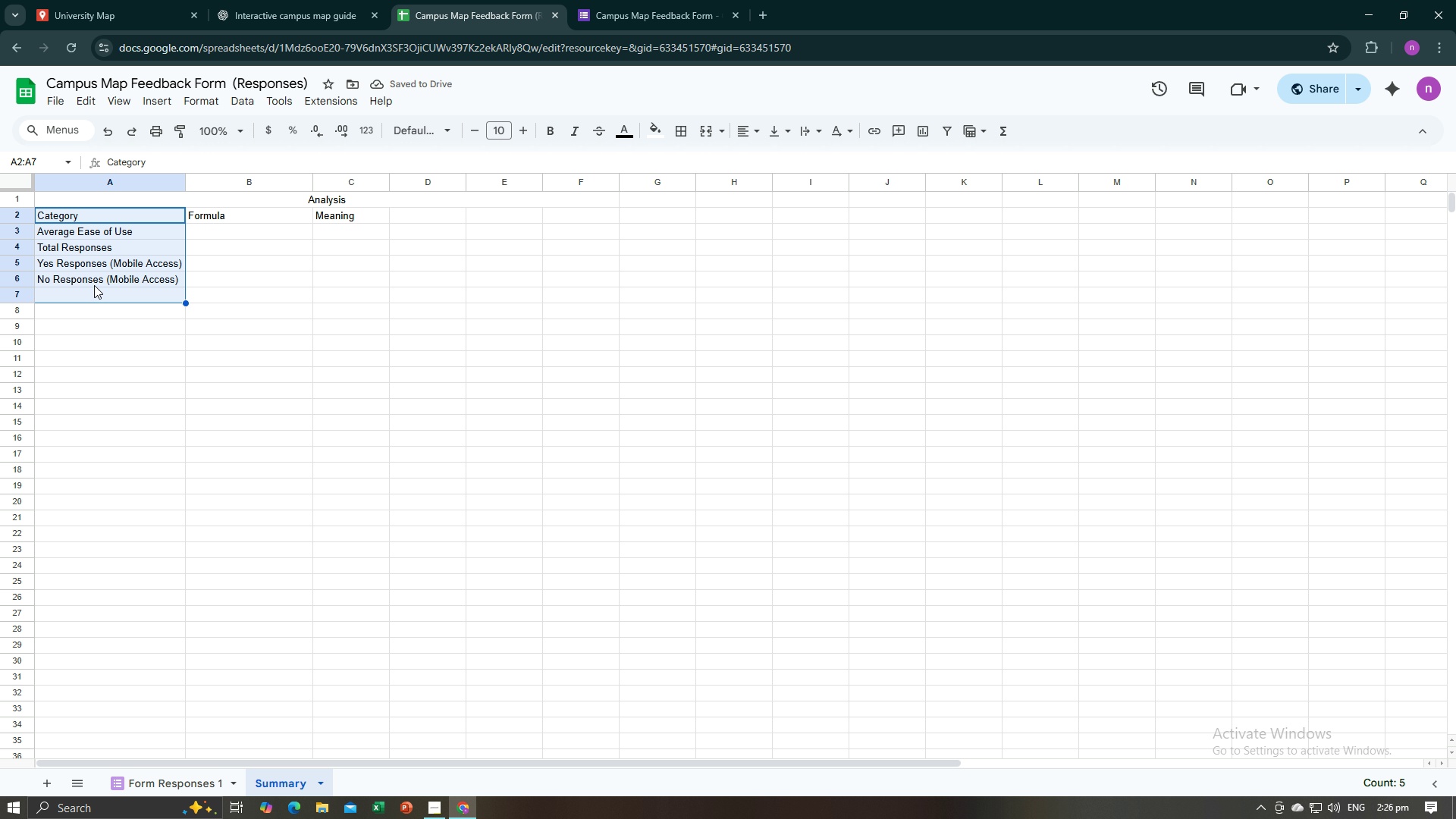 
key(Control+V)
 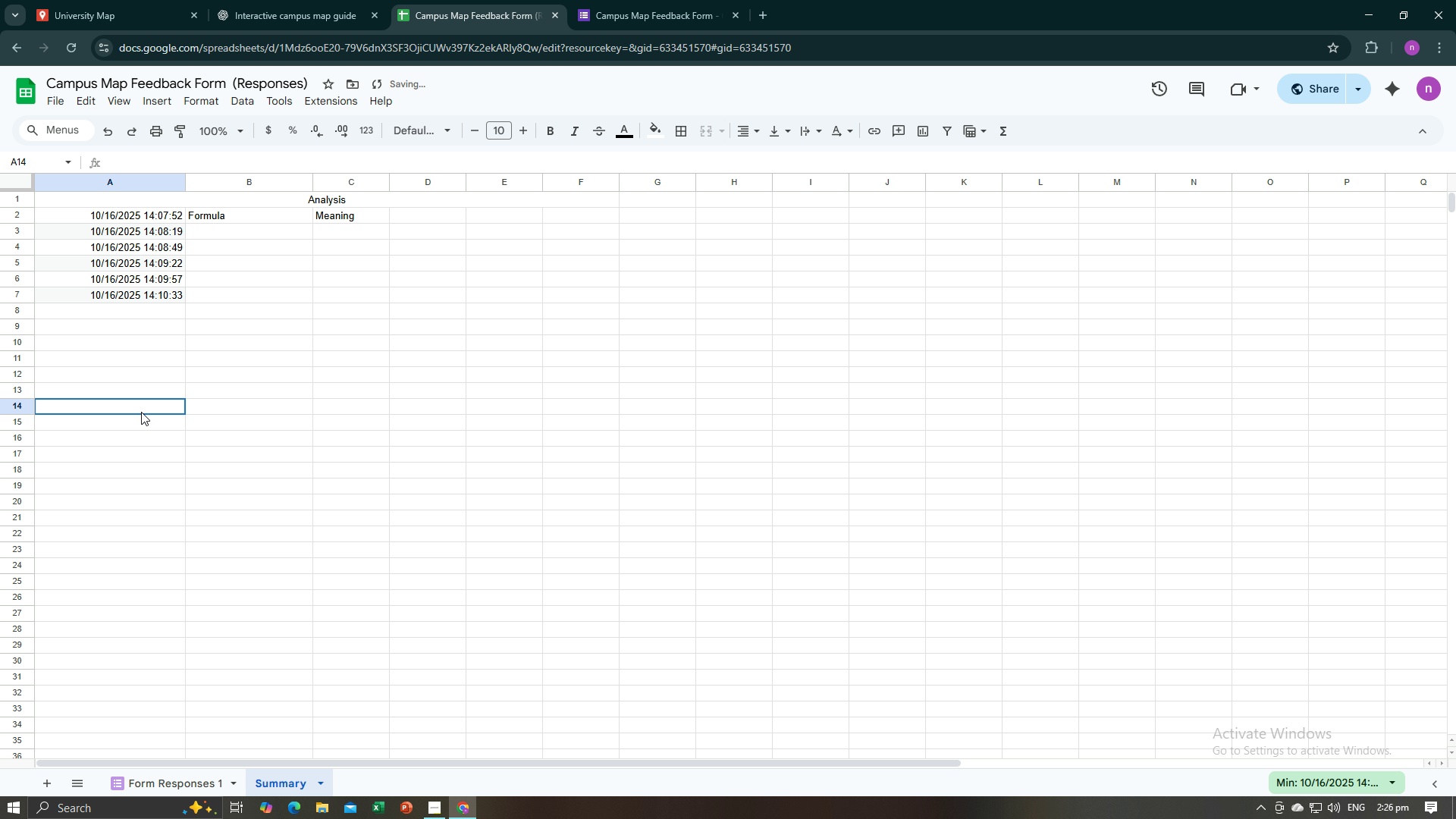 
left_click([141, 412])
 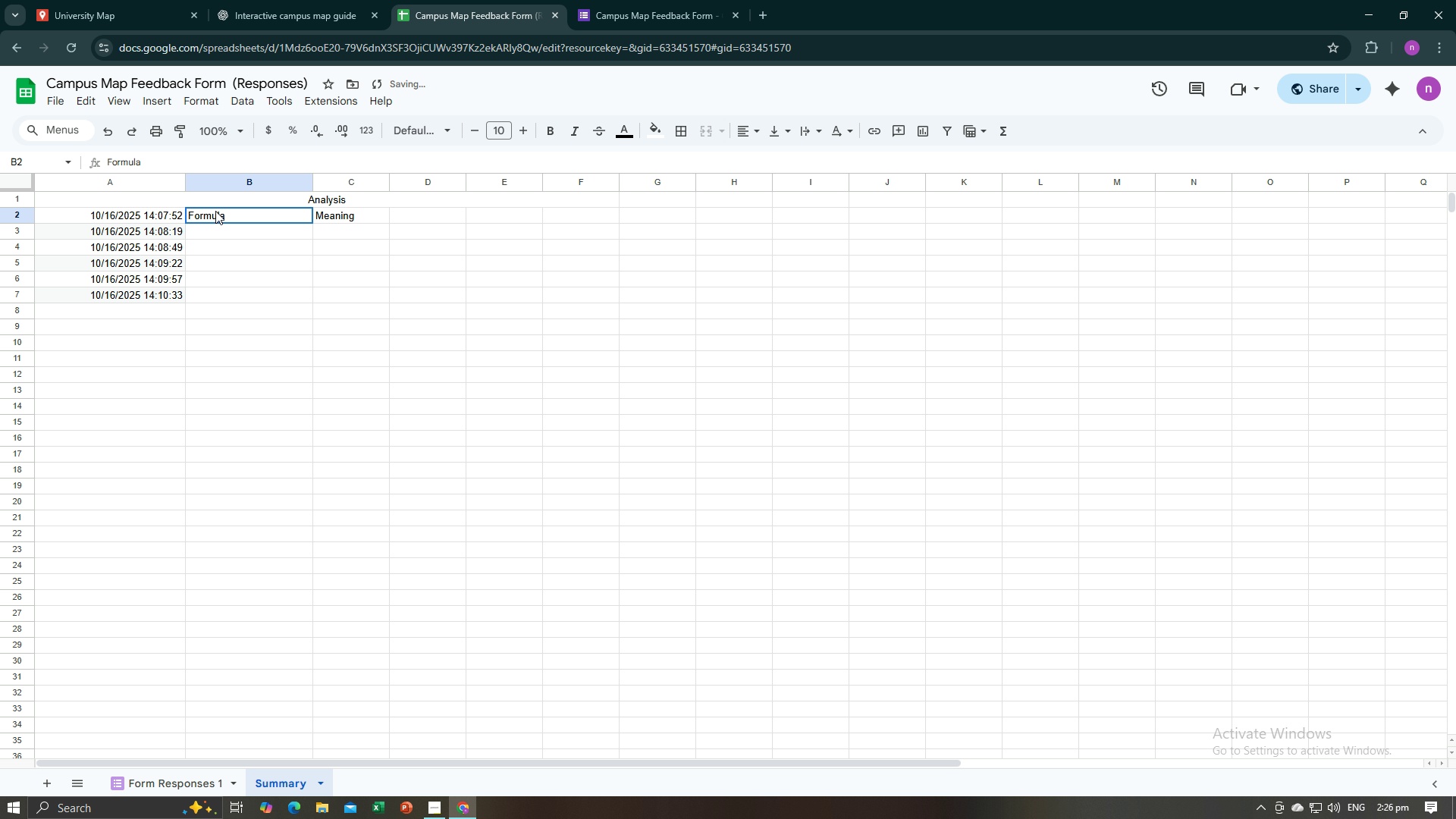 
left_click_drag(start_coordinate=[215, 211], to_coordinate=[225, 293])
 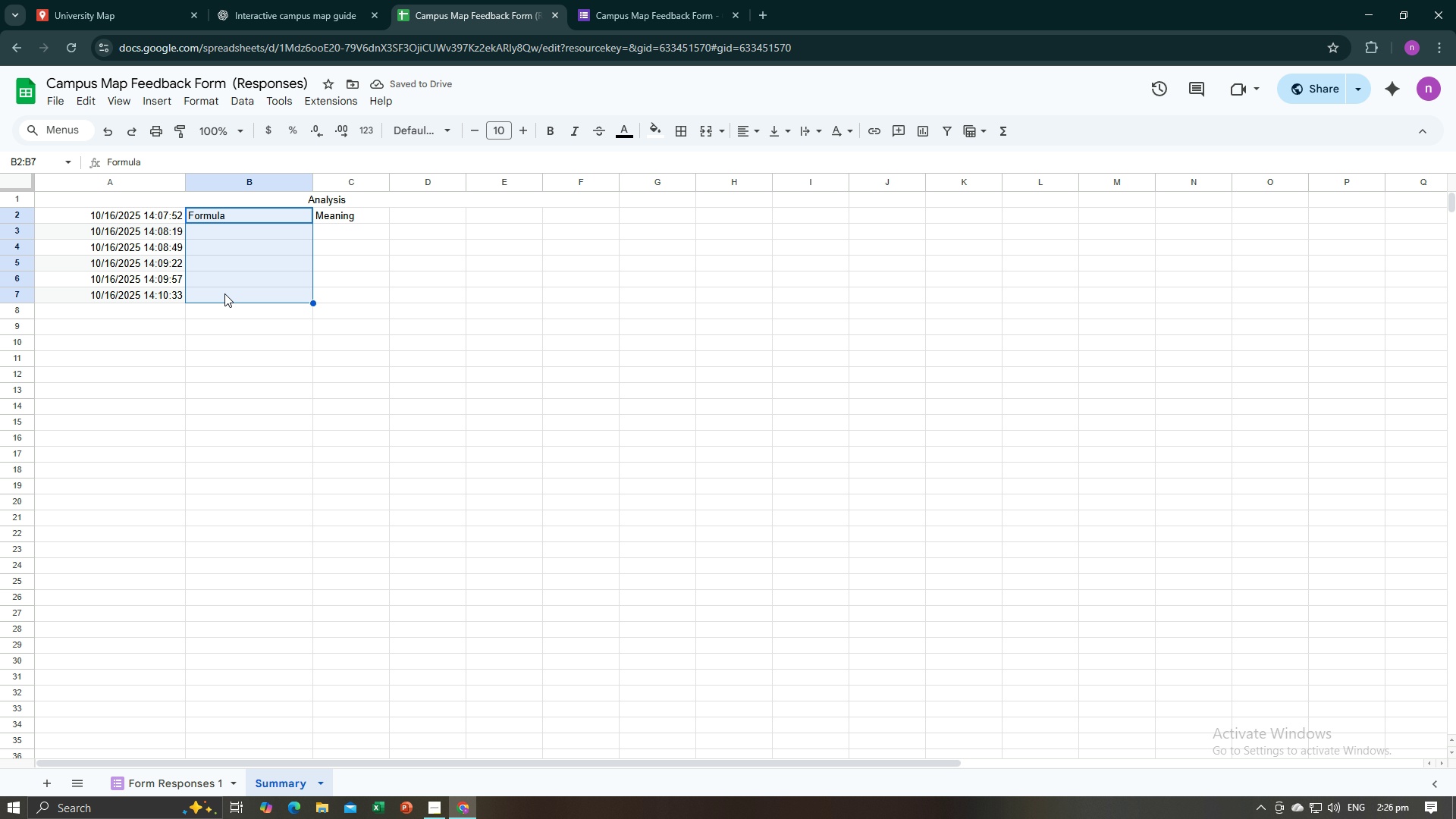 
key(Alt+AltLeft)
 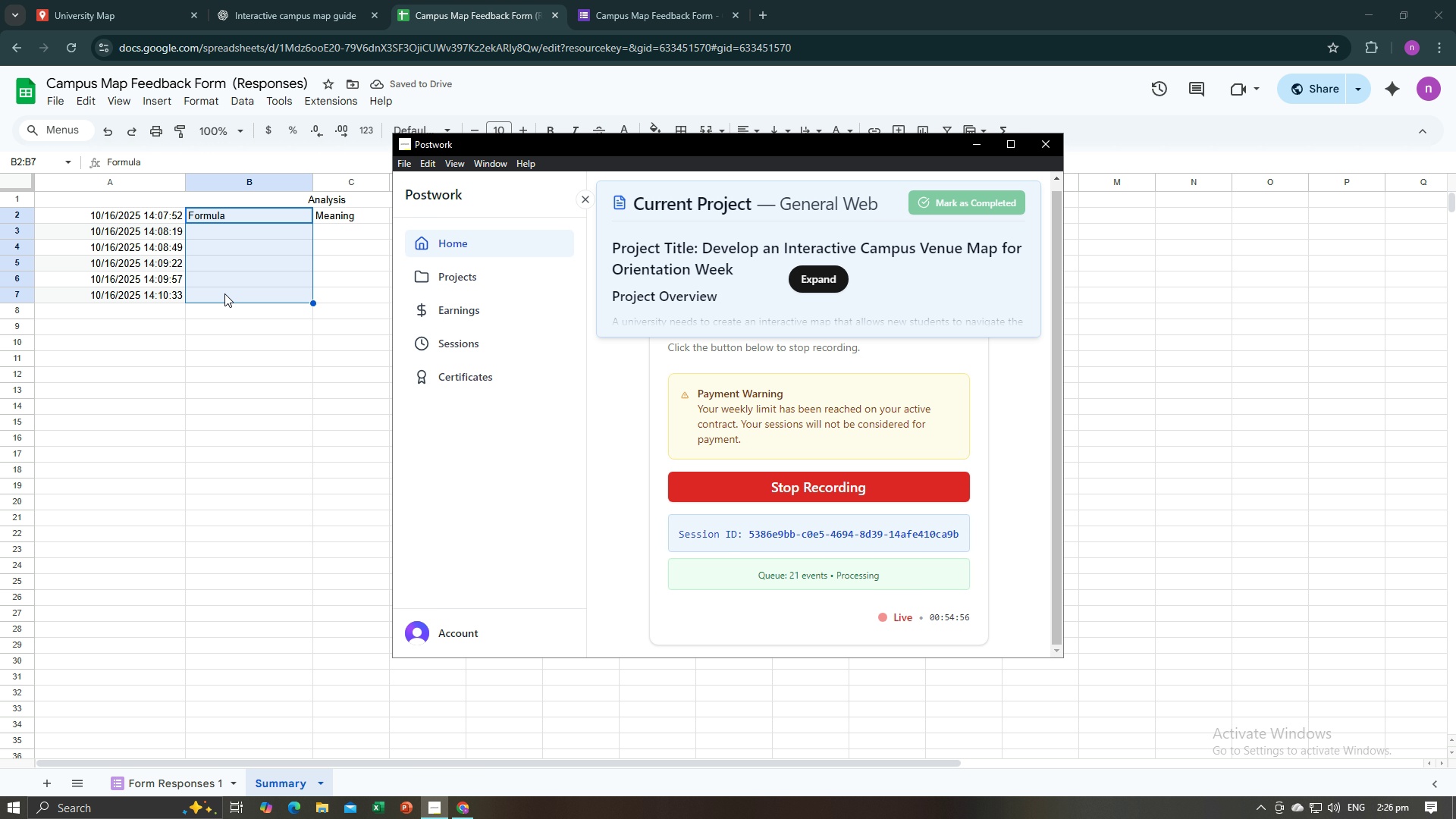 
key(Alt+Tab)